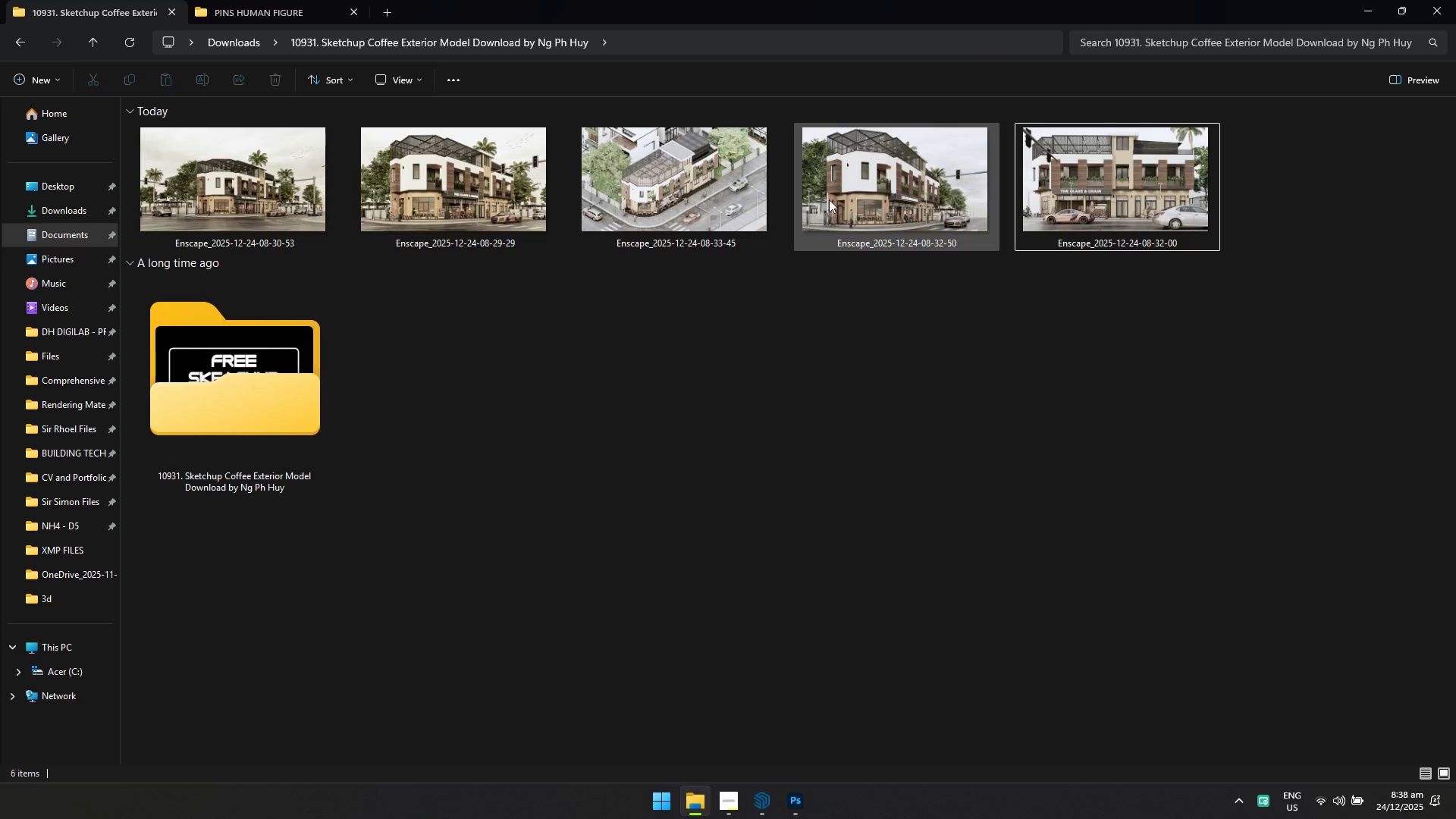 
left_click([912, 353])
 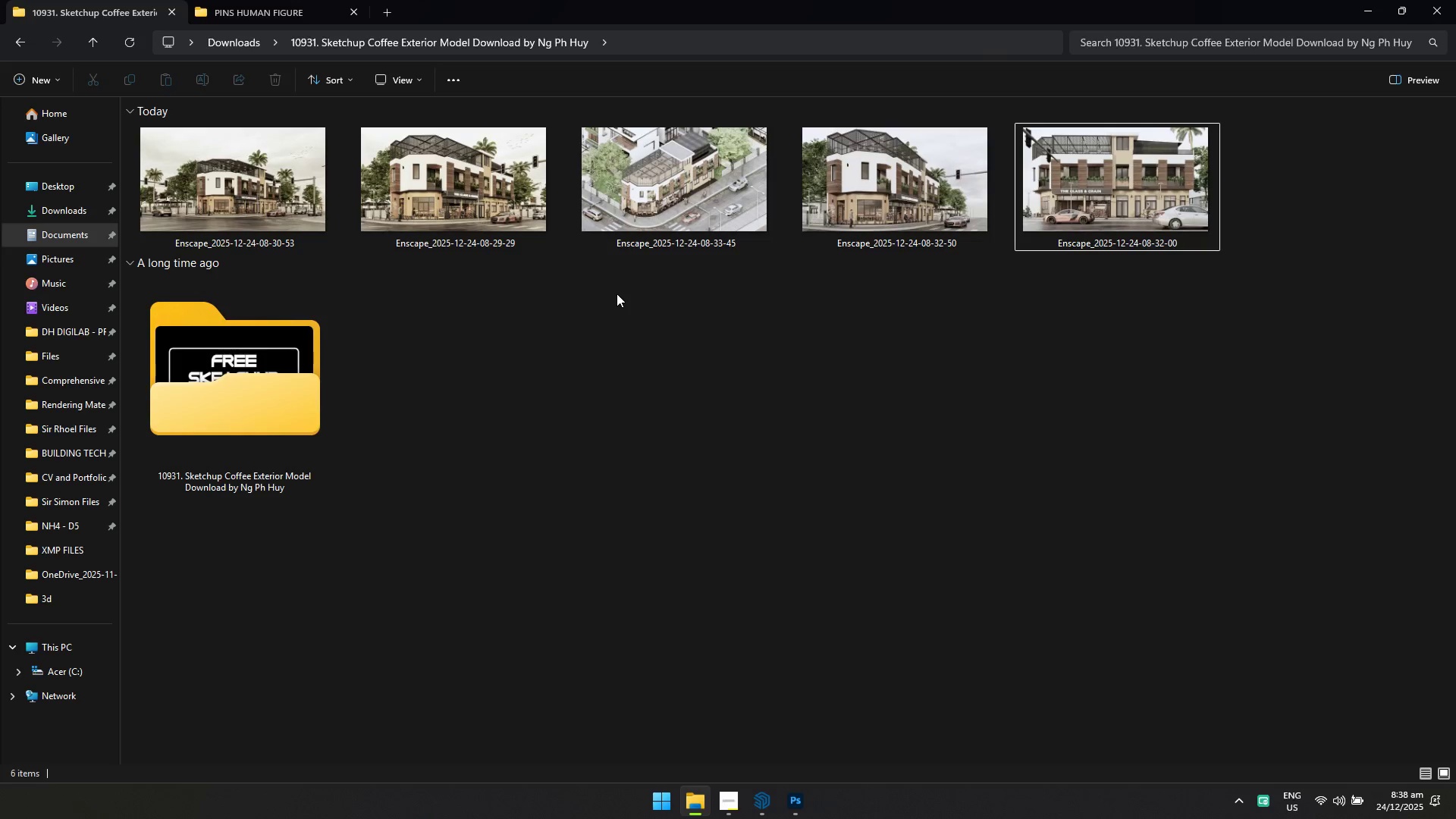 
left_click_drag(start_coordinate=[1142, 190], to_coordinate=[597, 67])
 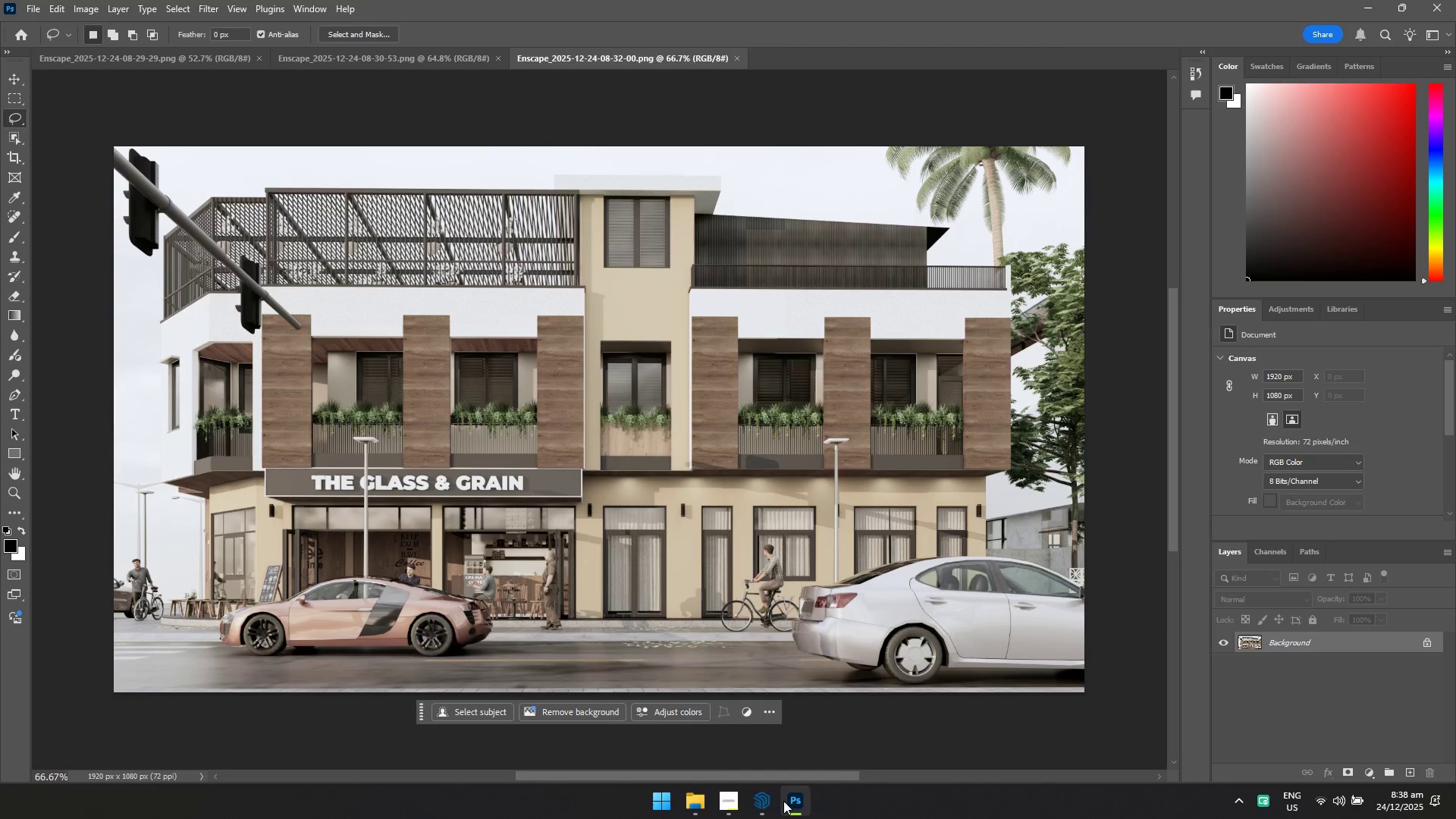 
left_click([731, 799])